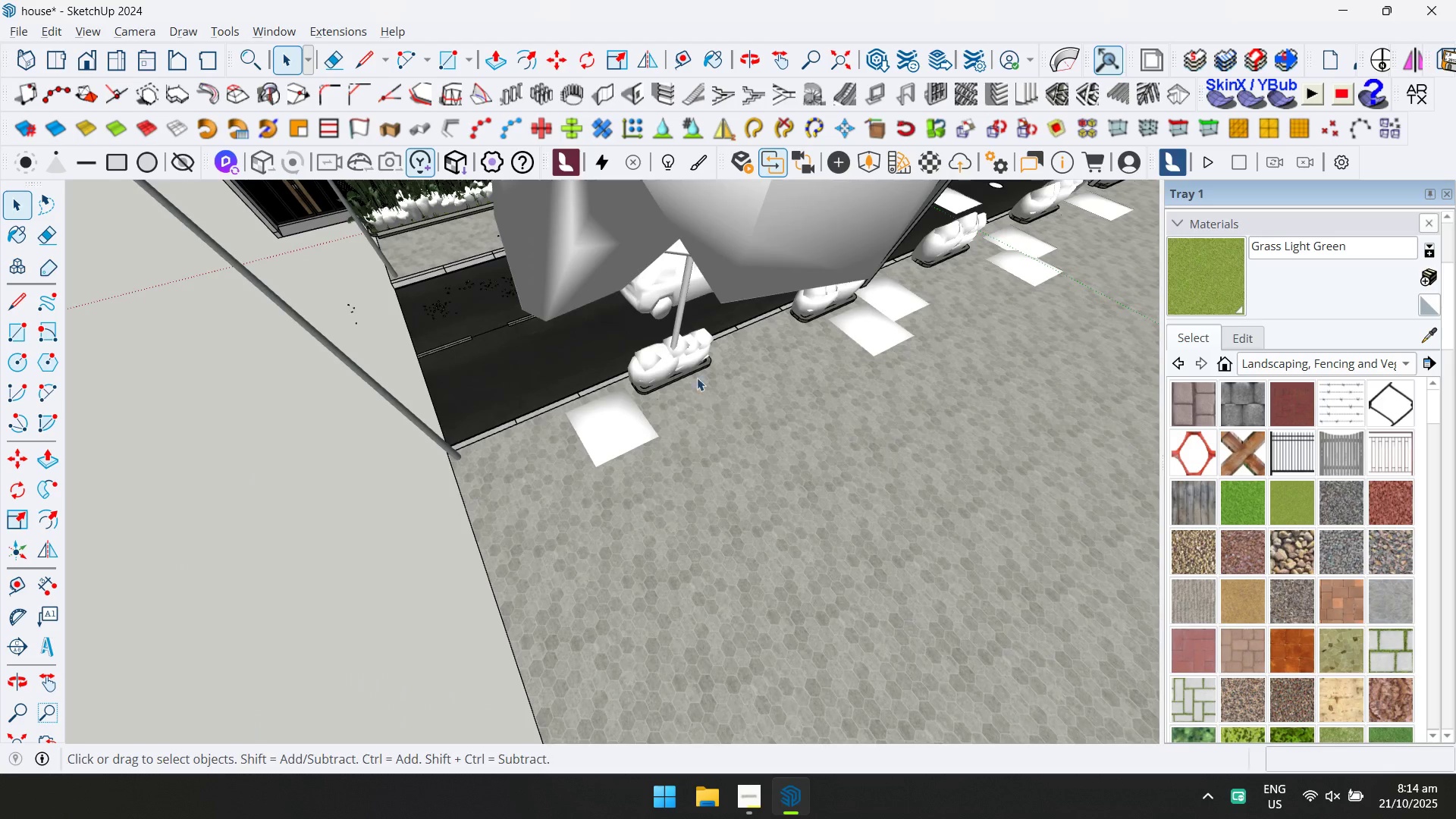 
hold_key(key=ShiftLeft, duration=0.61)
 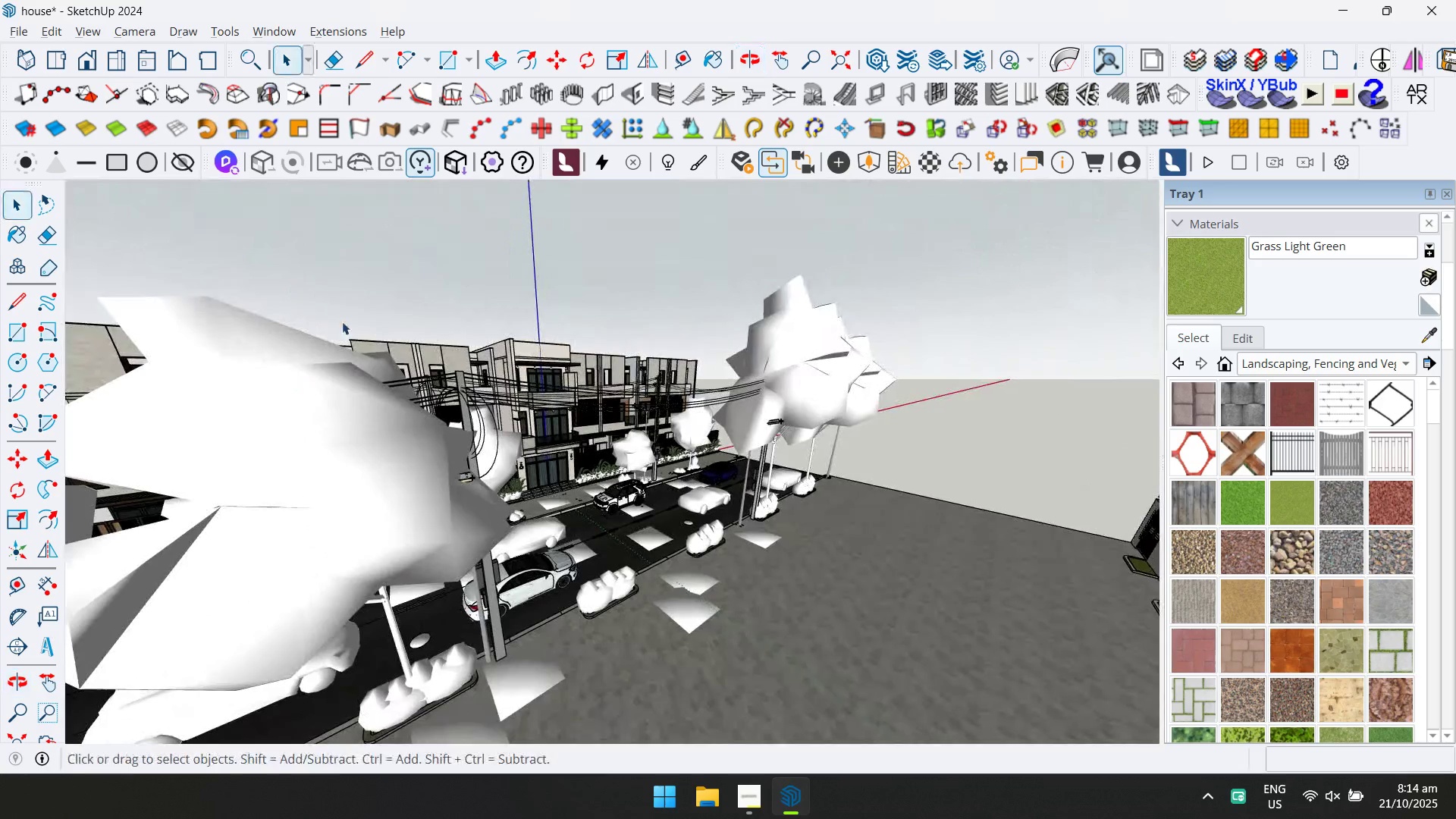 
scroll: coordinate [716, 474], scroll_direction: down, amount: 4.0
 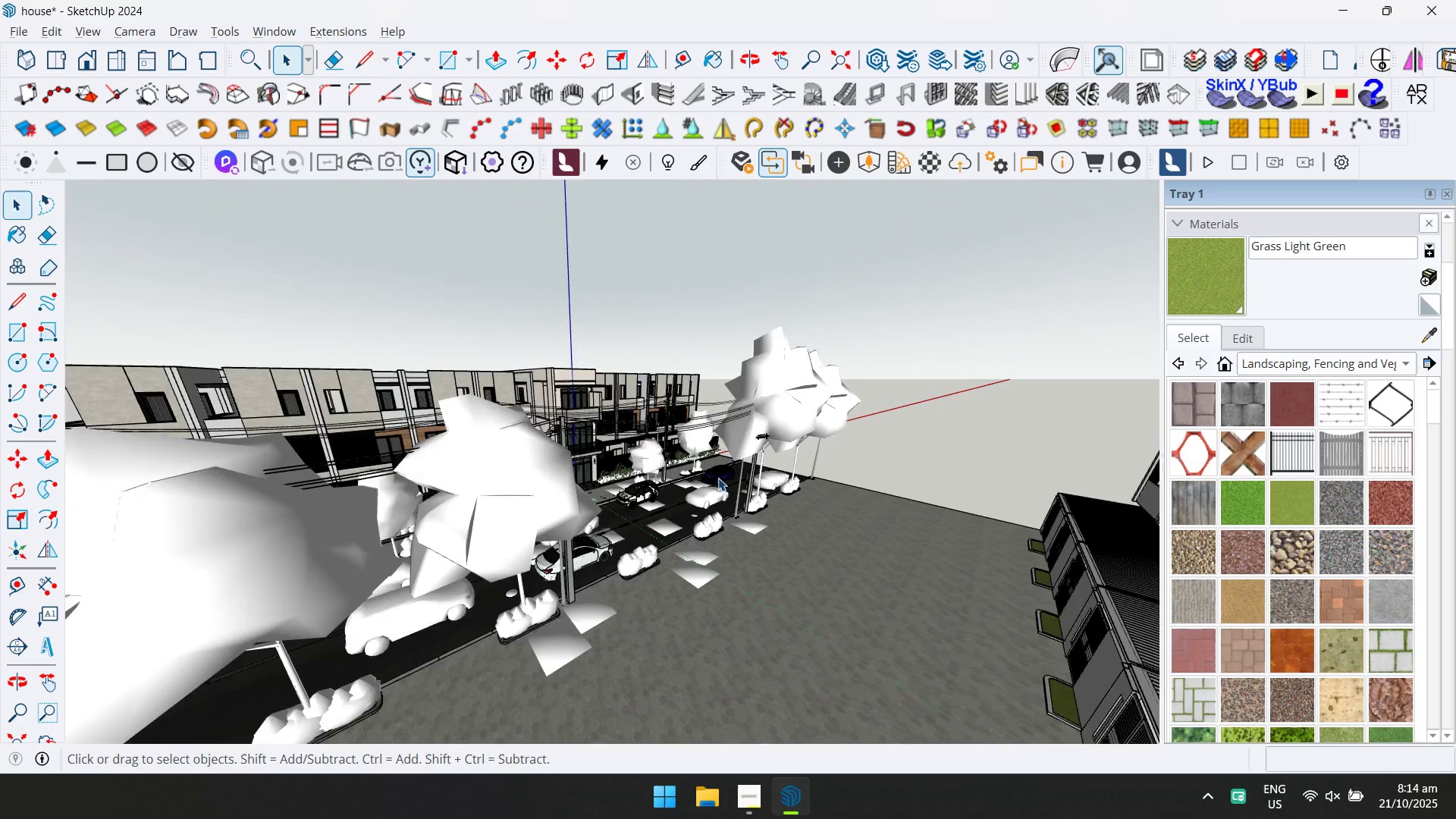 
hold_key(key=ShiftLeft, duration=0.33)
 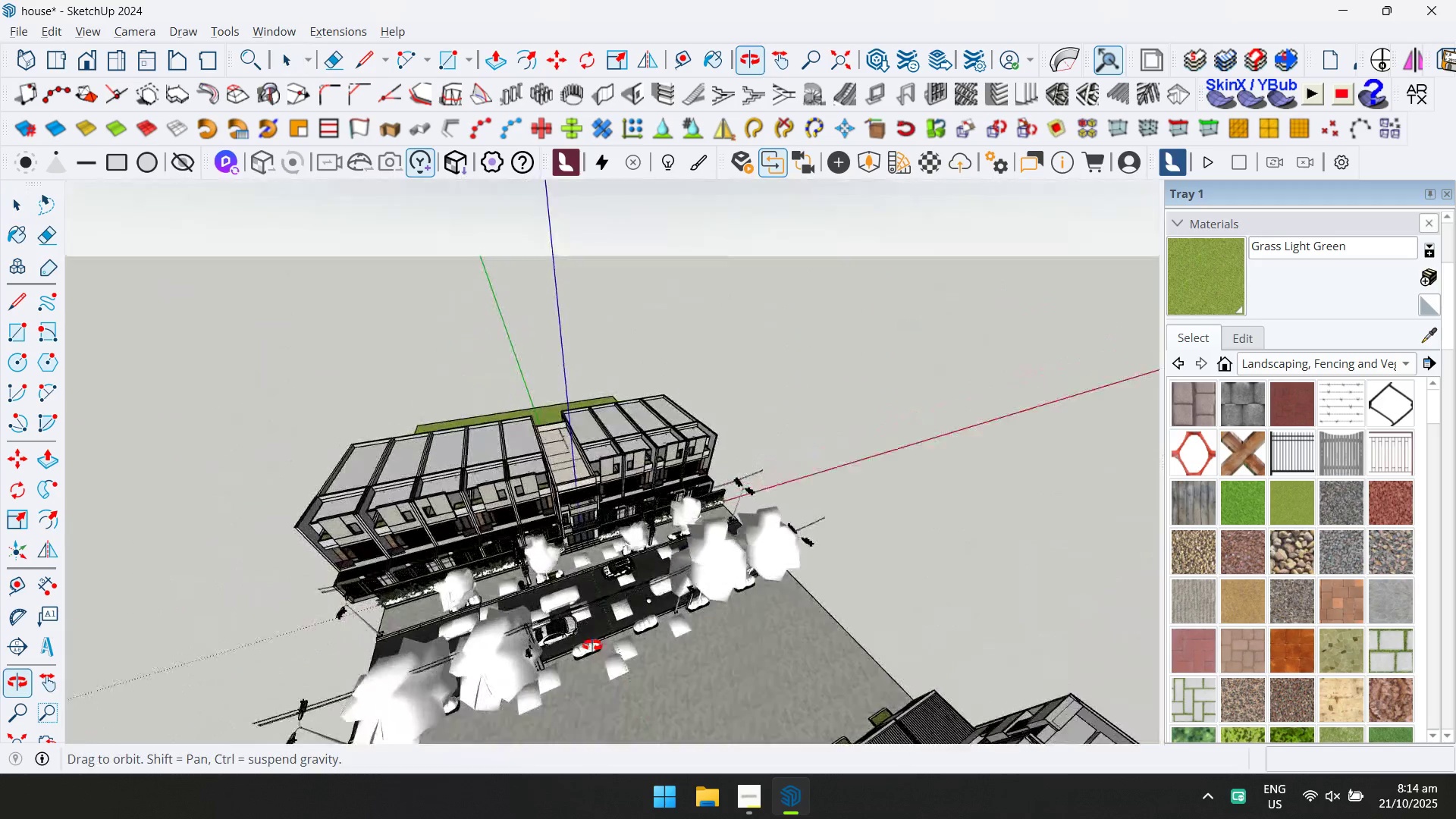 
scroll: coordinate [639, 668], scroll_direction: up, amount: 10.0
 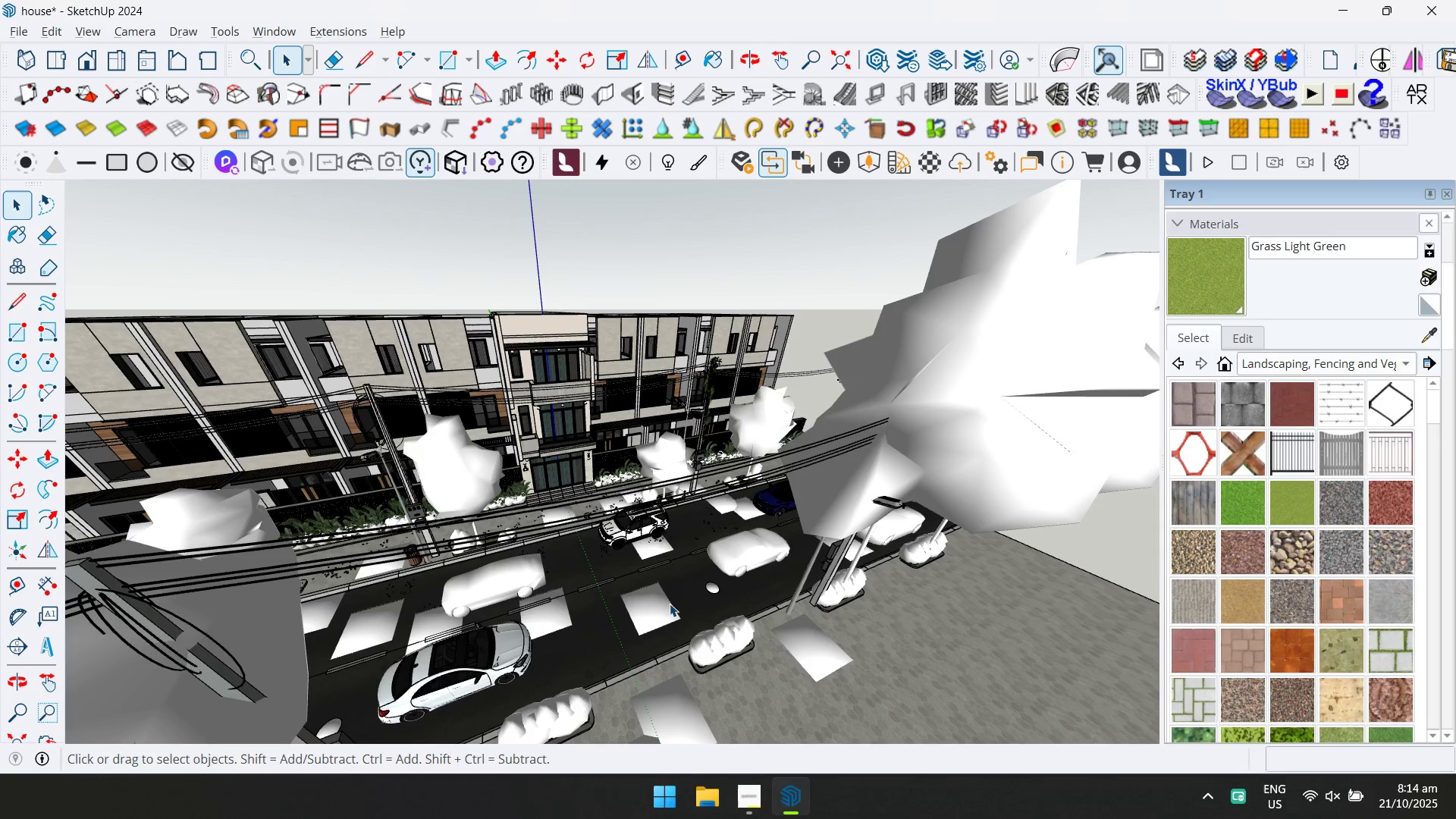 
hold_key(key=ShiftLeft, duration=0.56)
 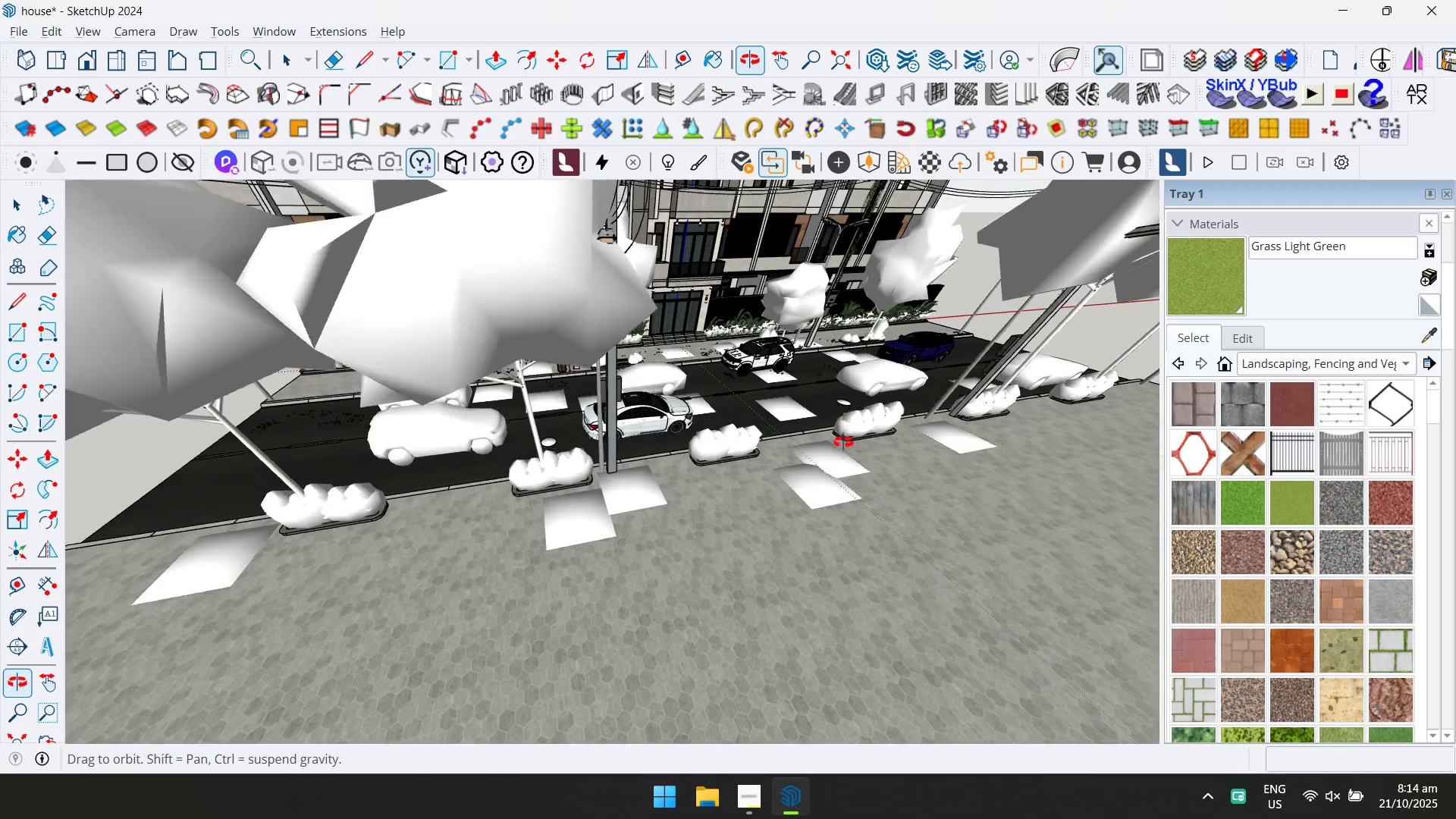 
hold_key(key=ShiftLeft, duration=0.35)
 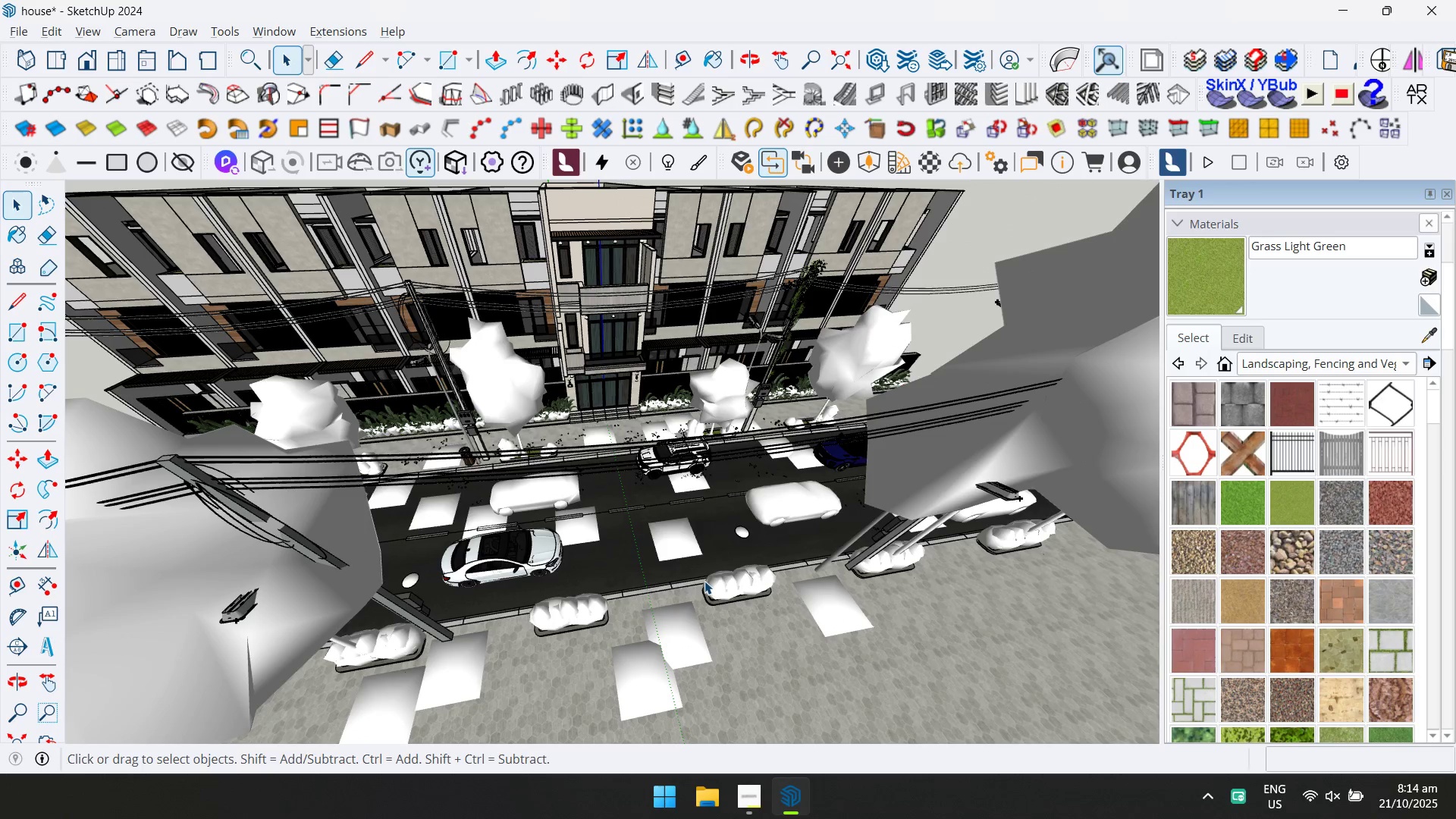 
wait(10.97)
 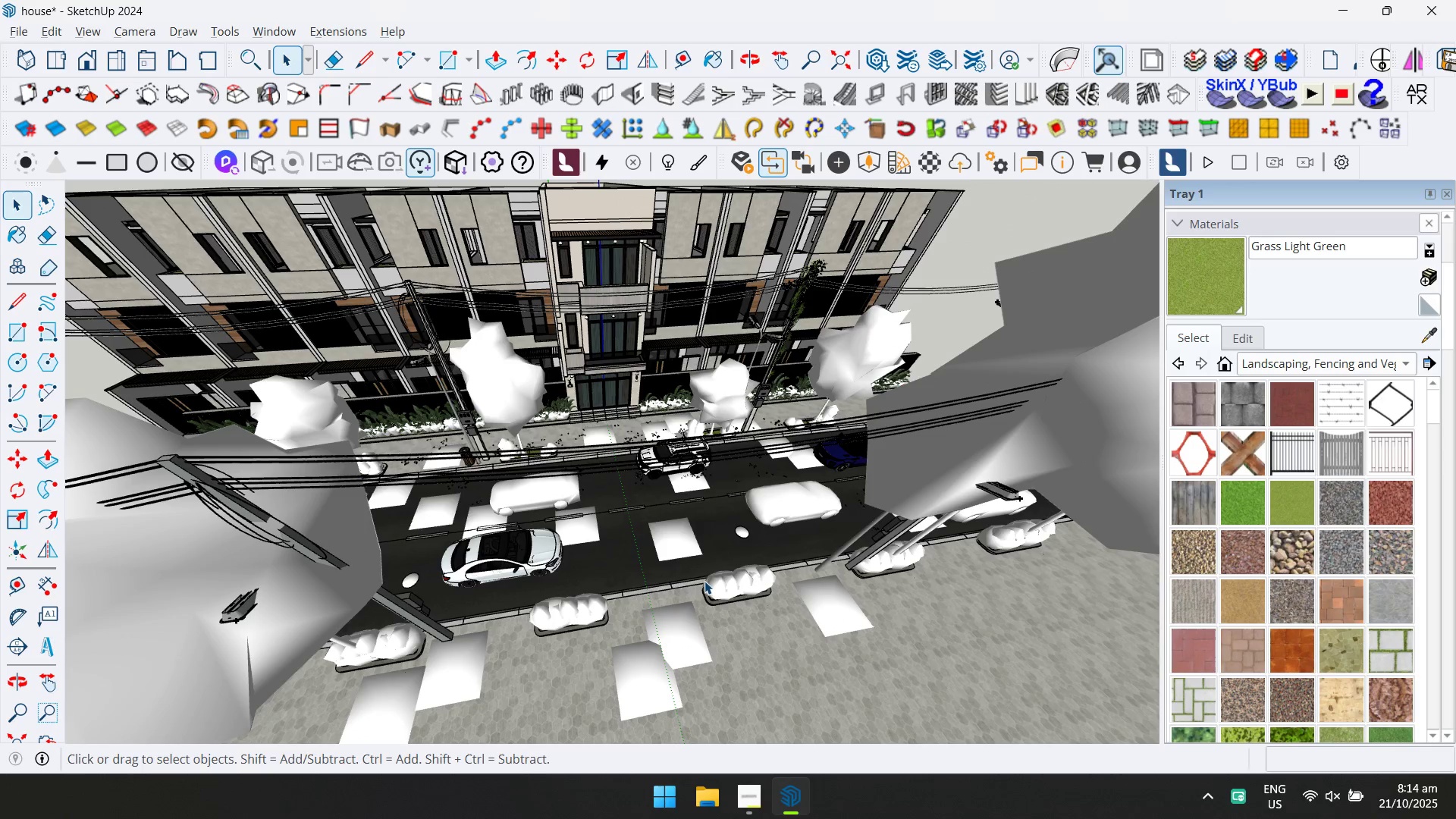 
scroll: coordinate [667, 401], scroll_direction: up, amount: 6.0
 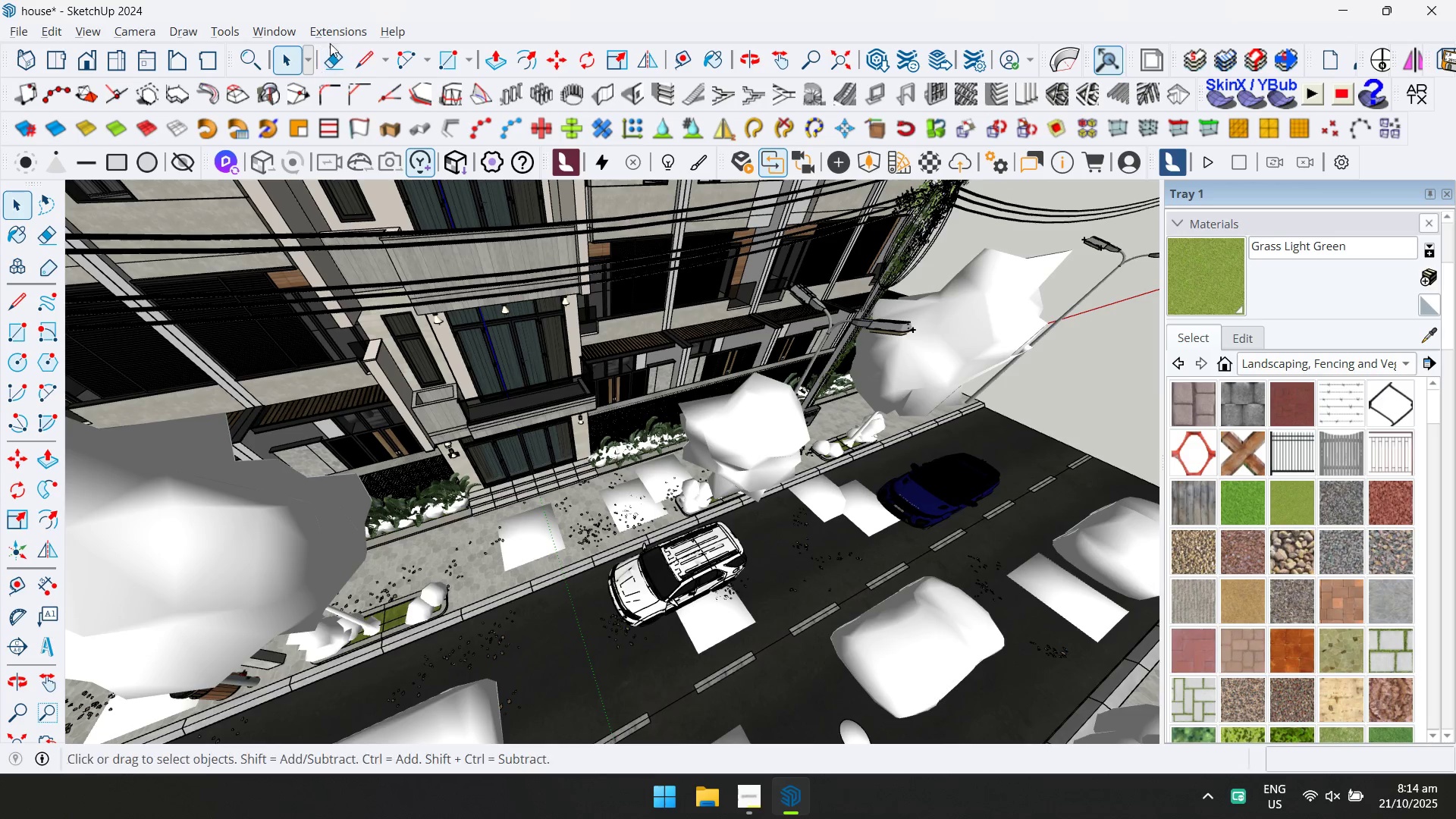 
left_click([862, 171])
 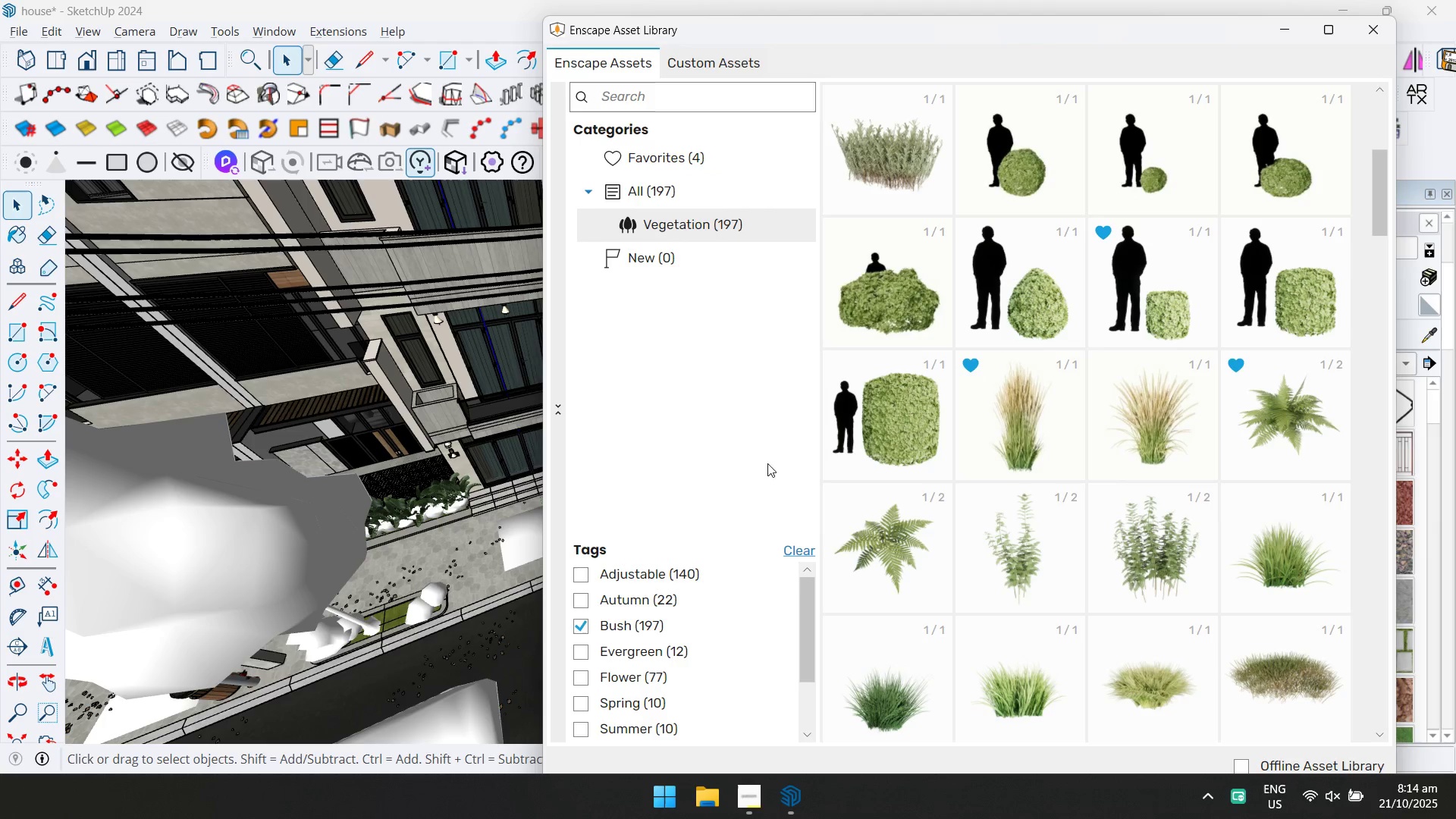 
left_click([813, 551])